 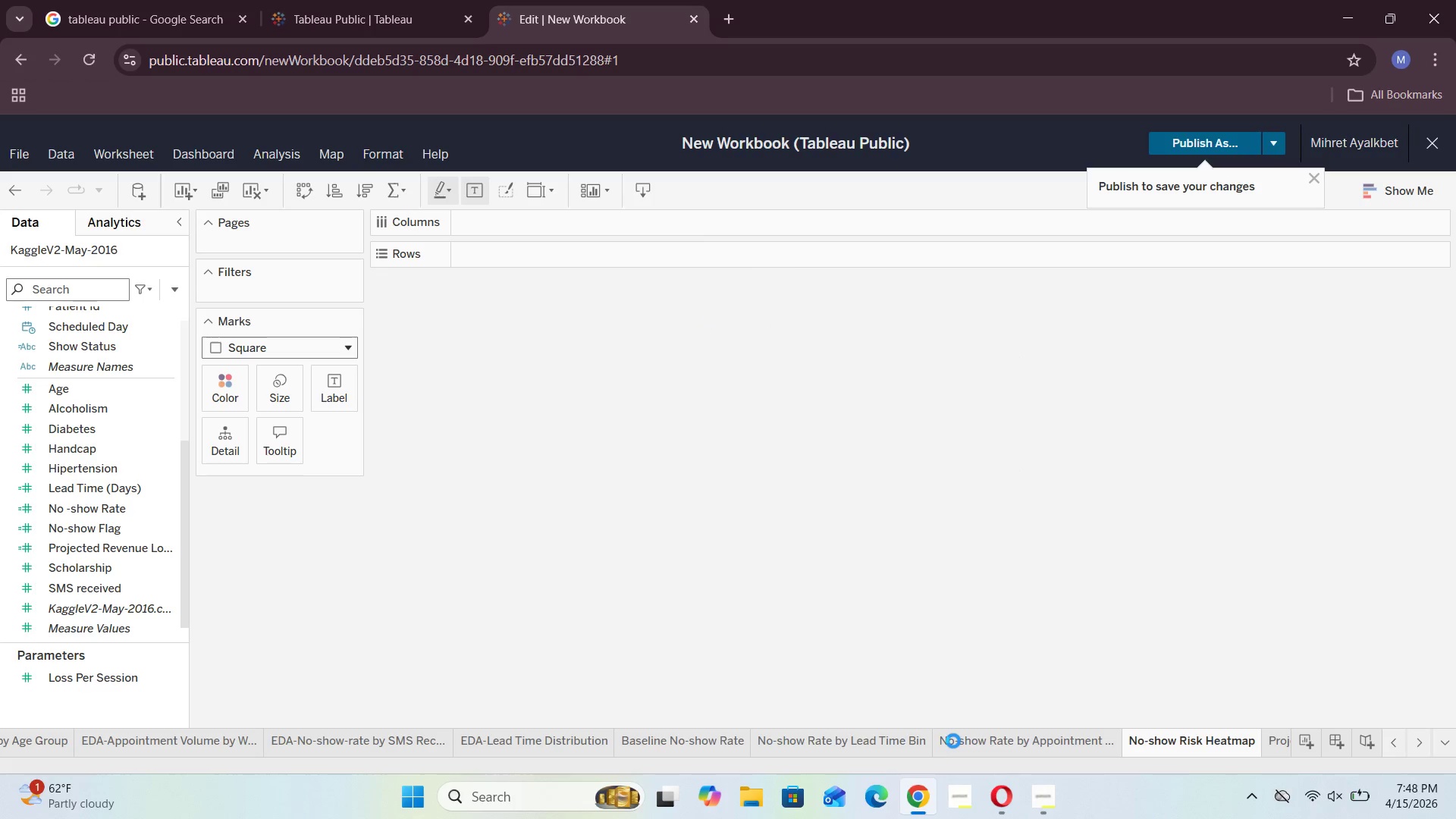 
mouse_move([761, 375])
 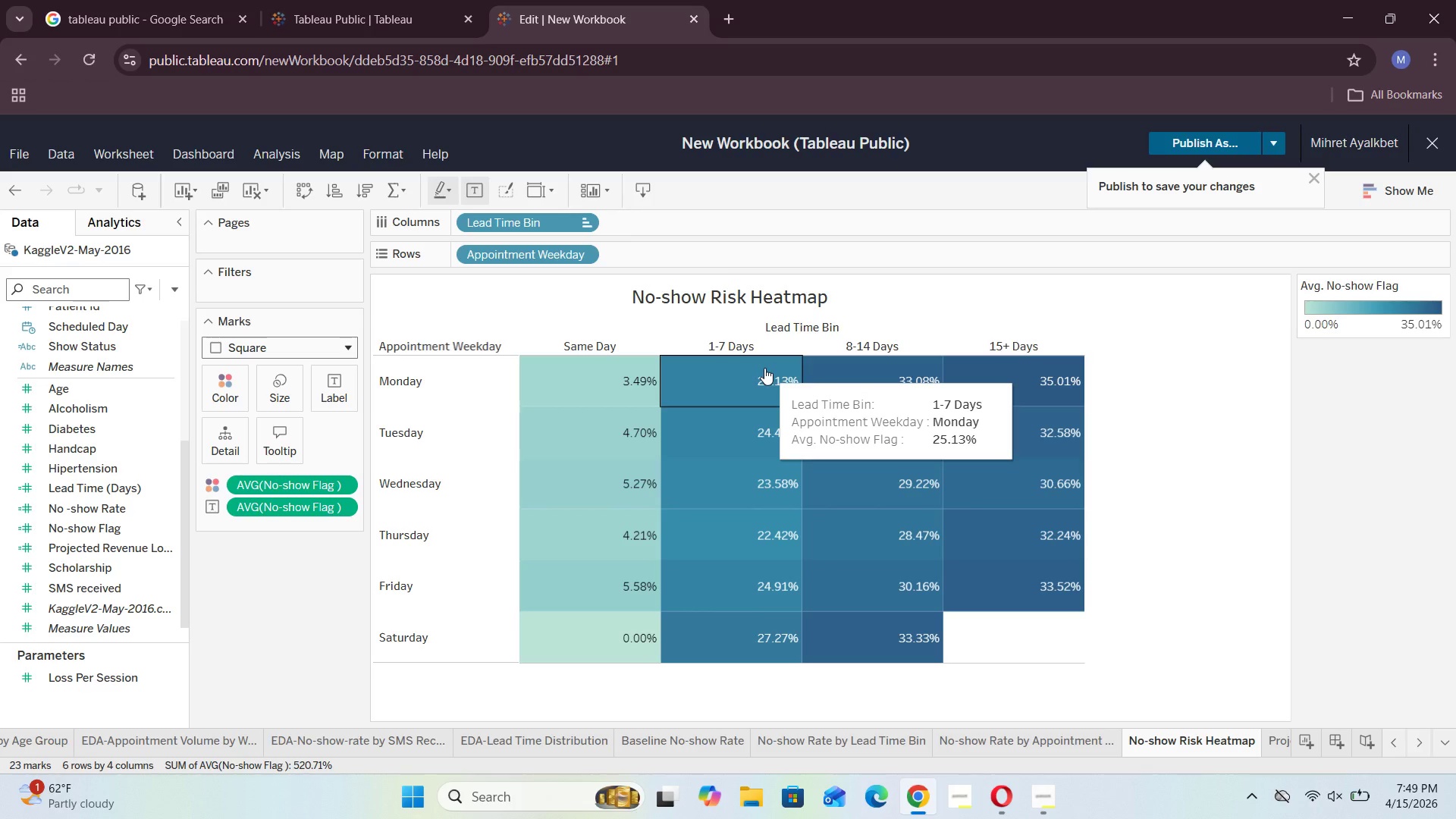 
mouse_move([778, 365])
 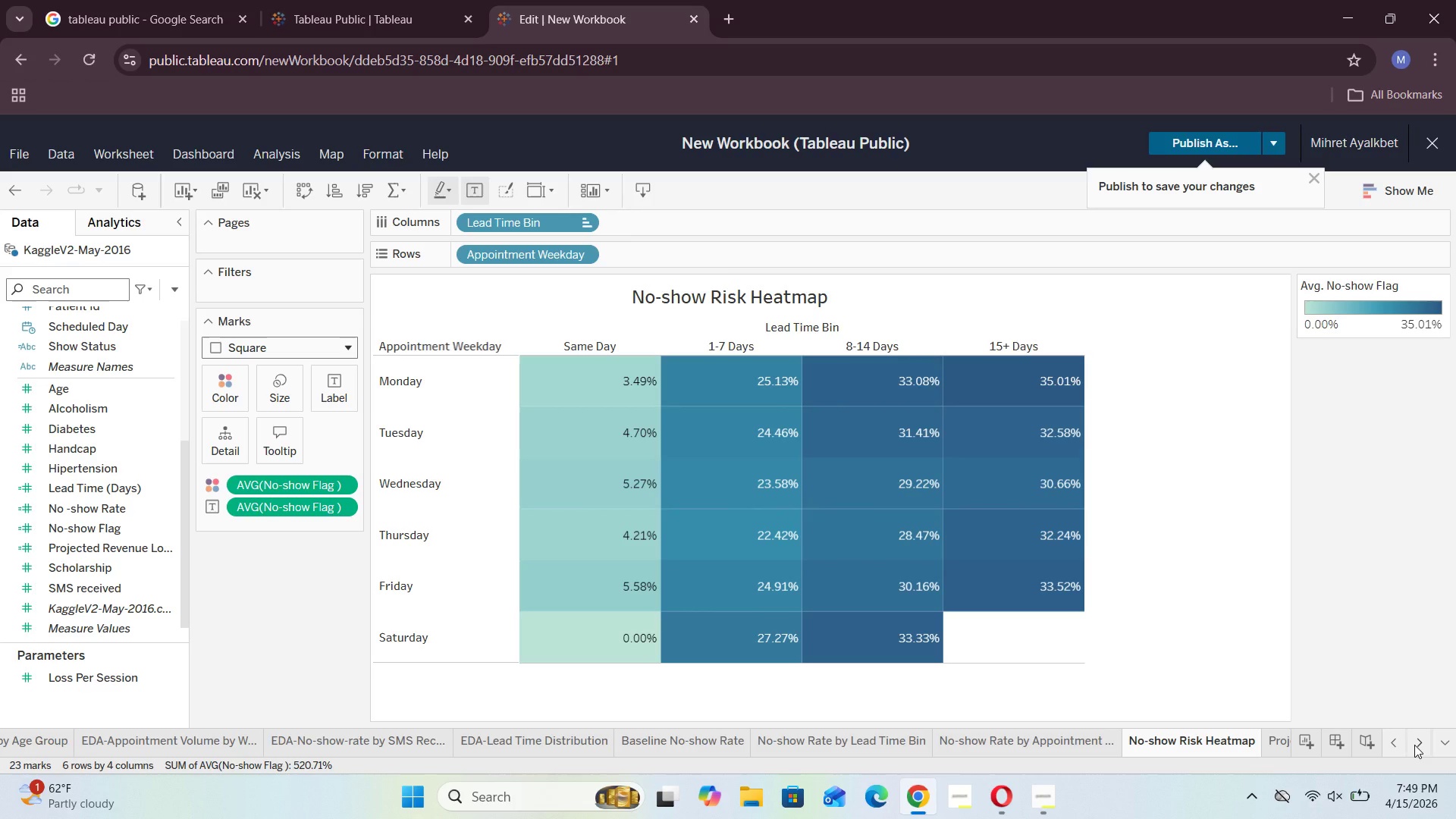 
double_click([1414, 745])
 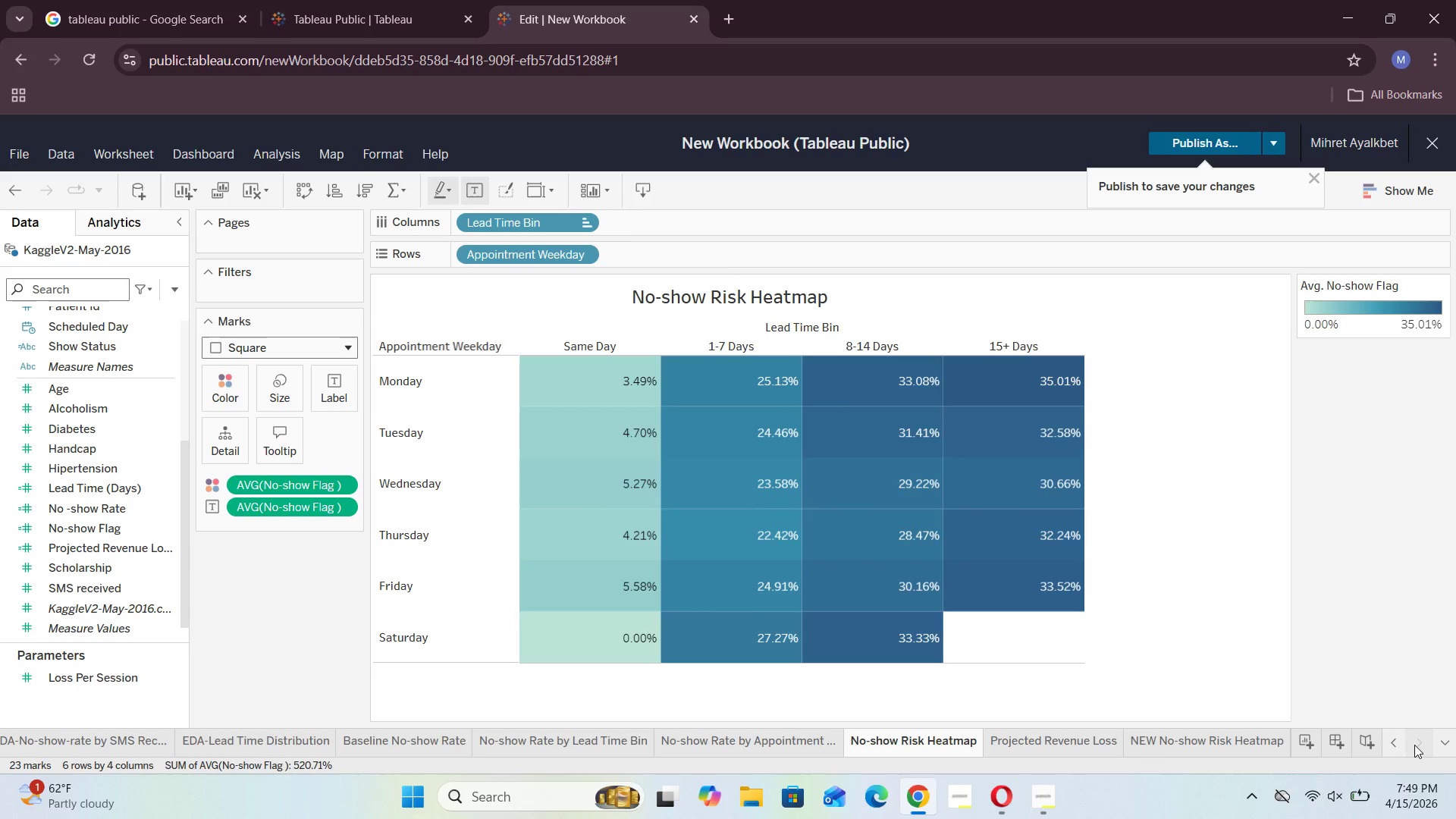 
triple_click([1414, 745])
 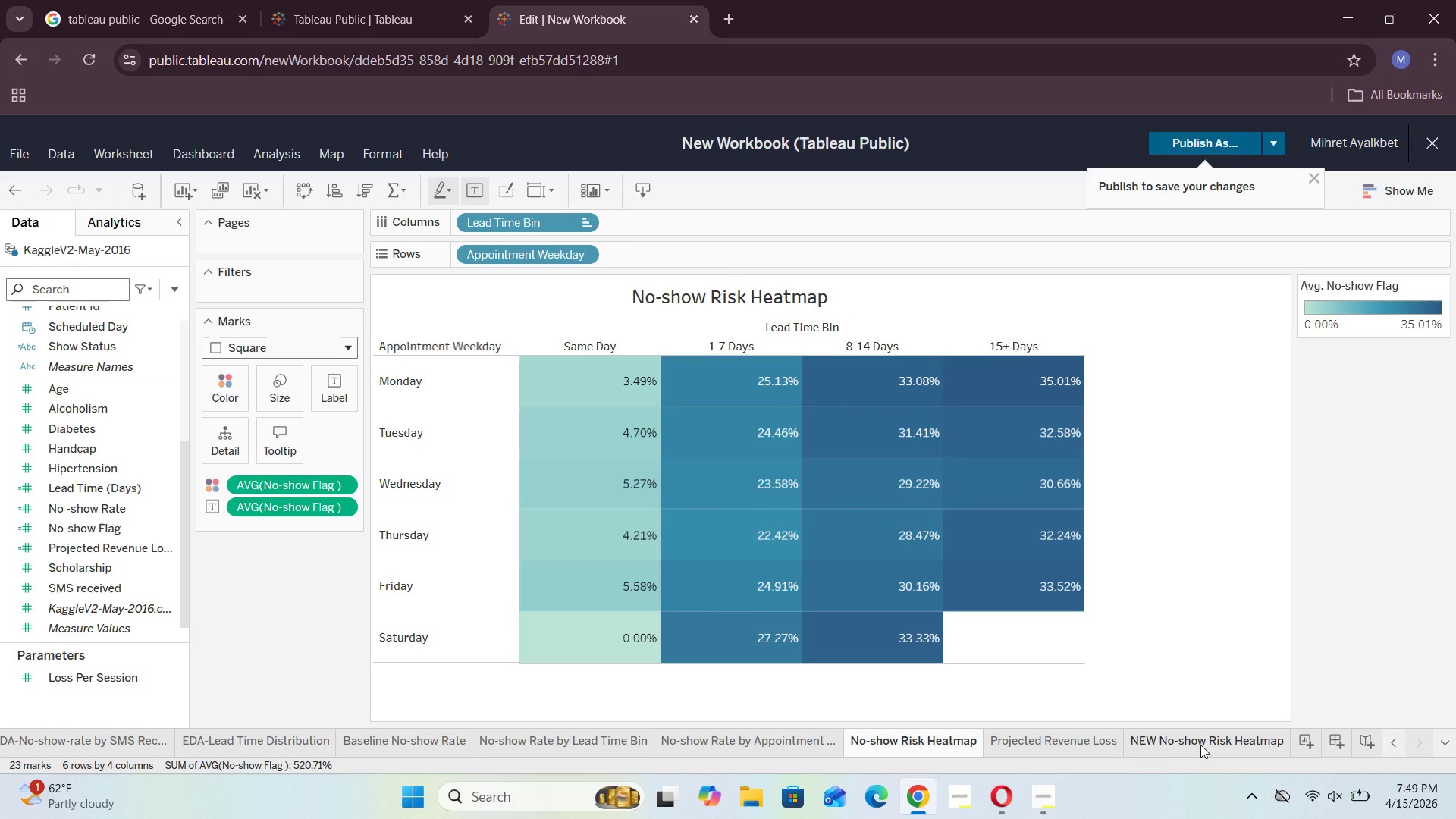 
left_click([1200, 745])
 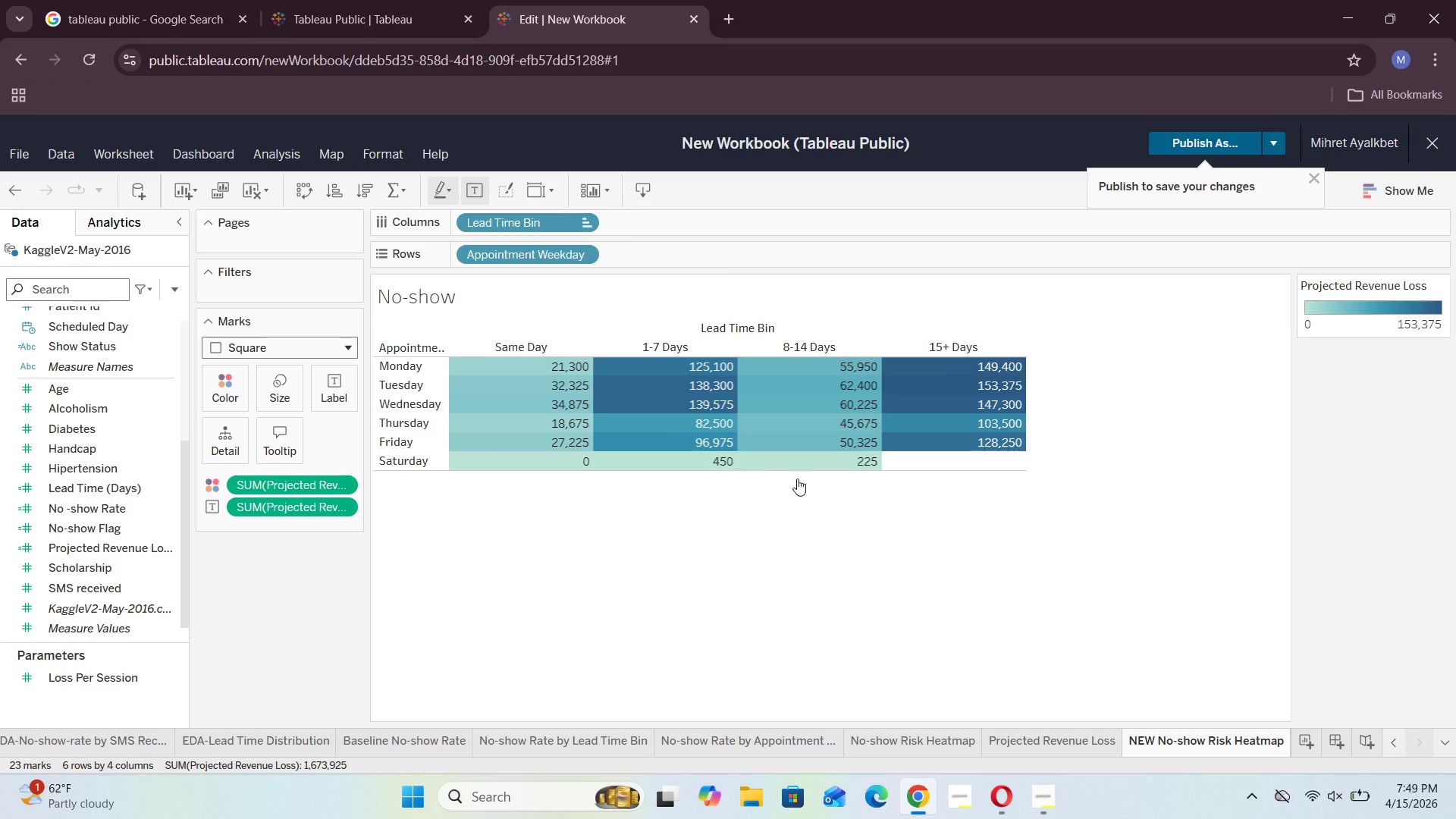 
wait(7.33)
 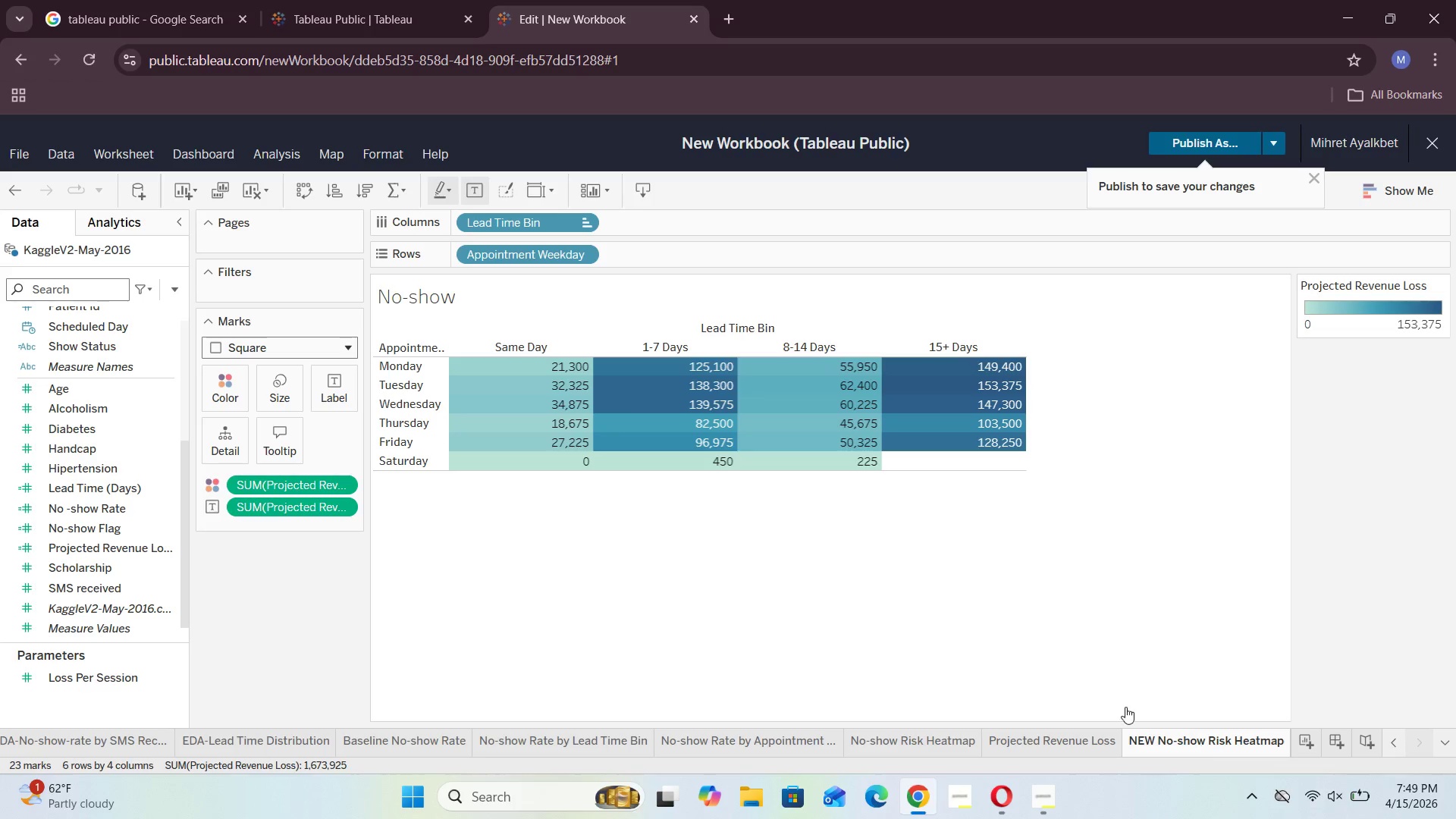 
left_click([757, 593])
 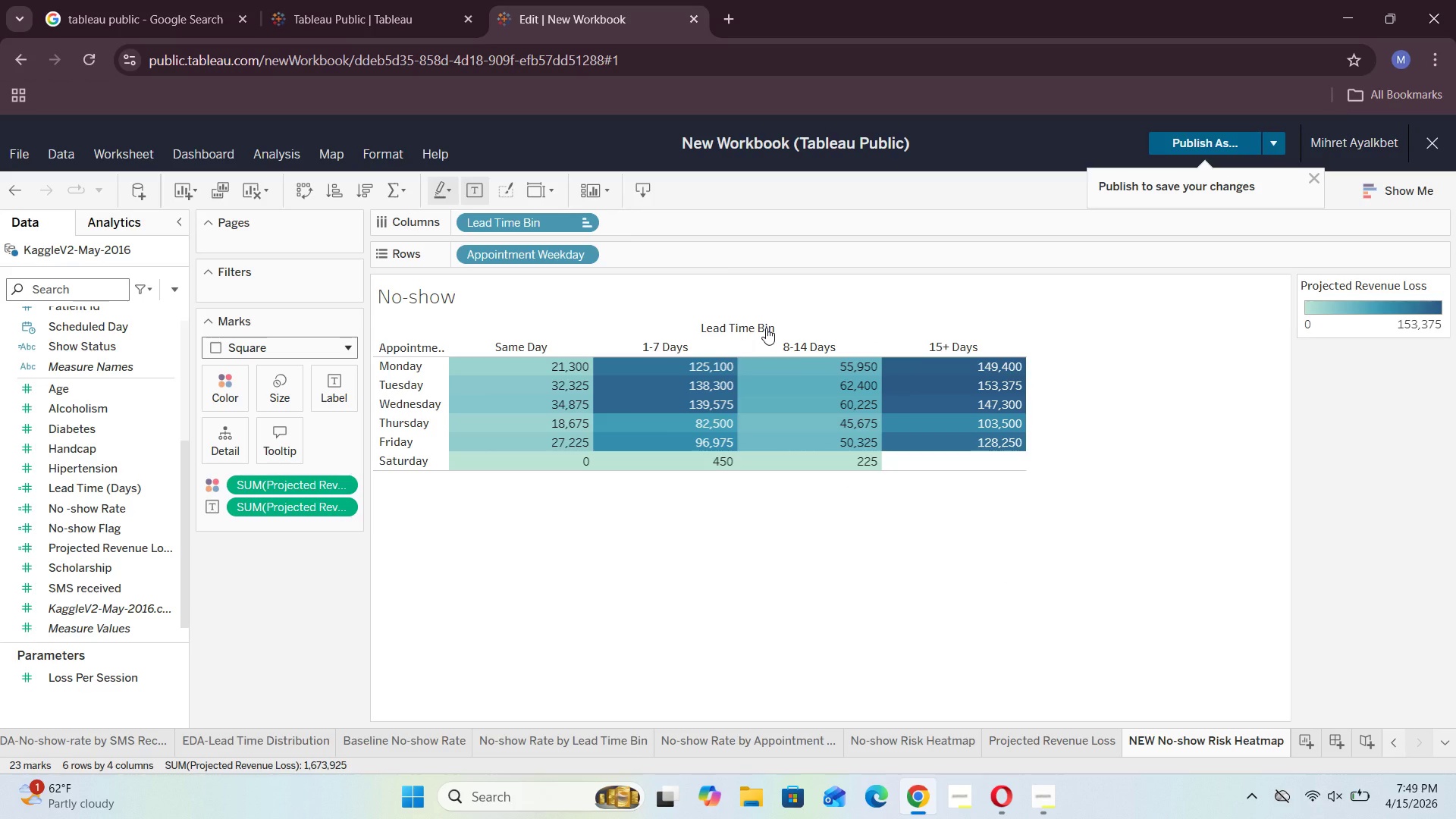 
double_click([764, 328])
 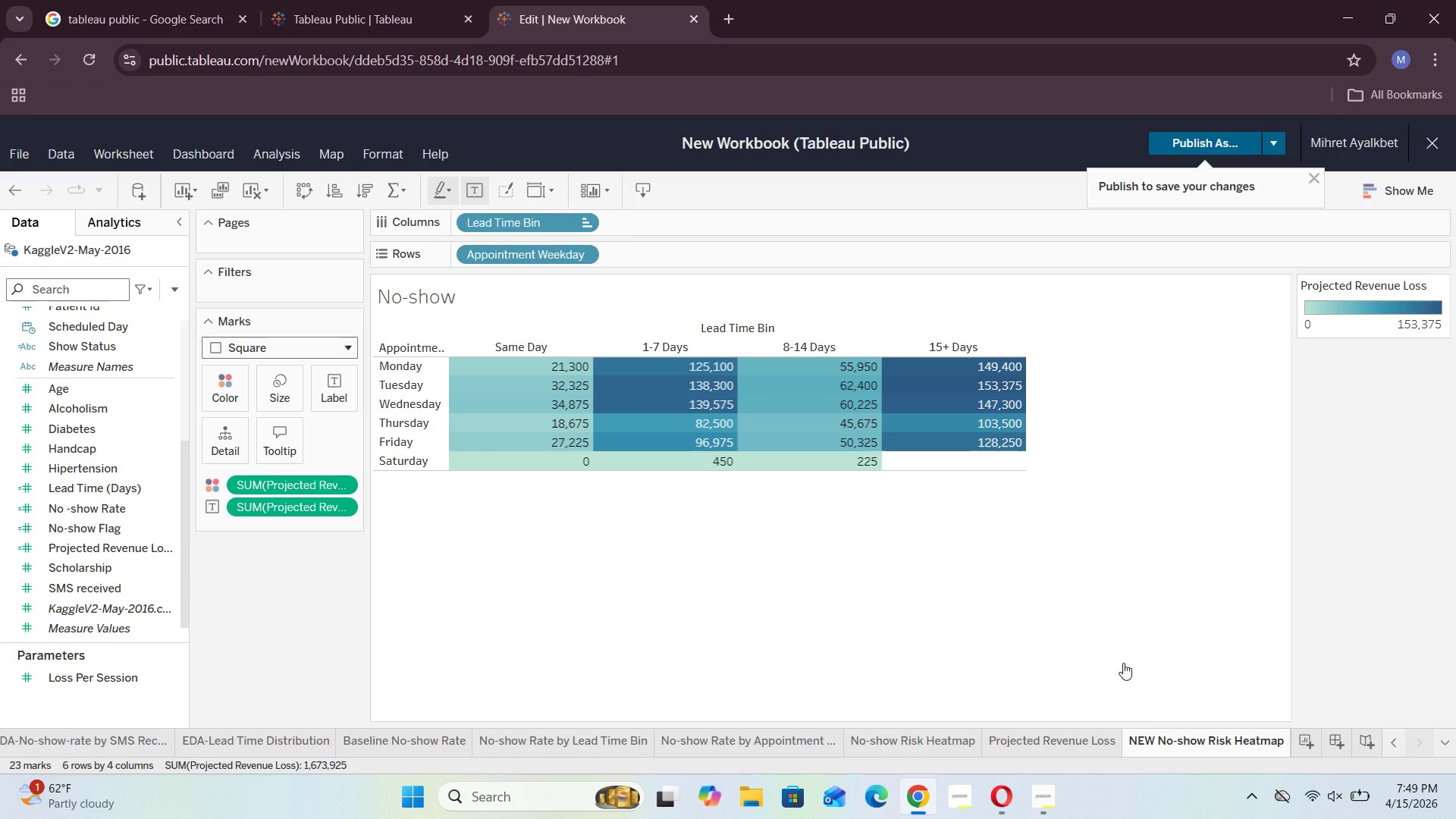 
left_click([1061, 678])